 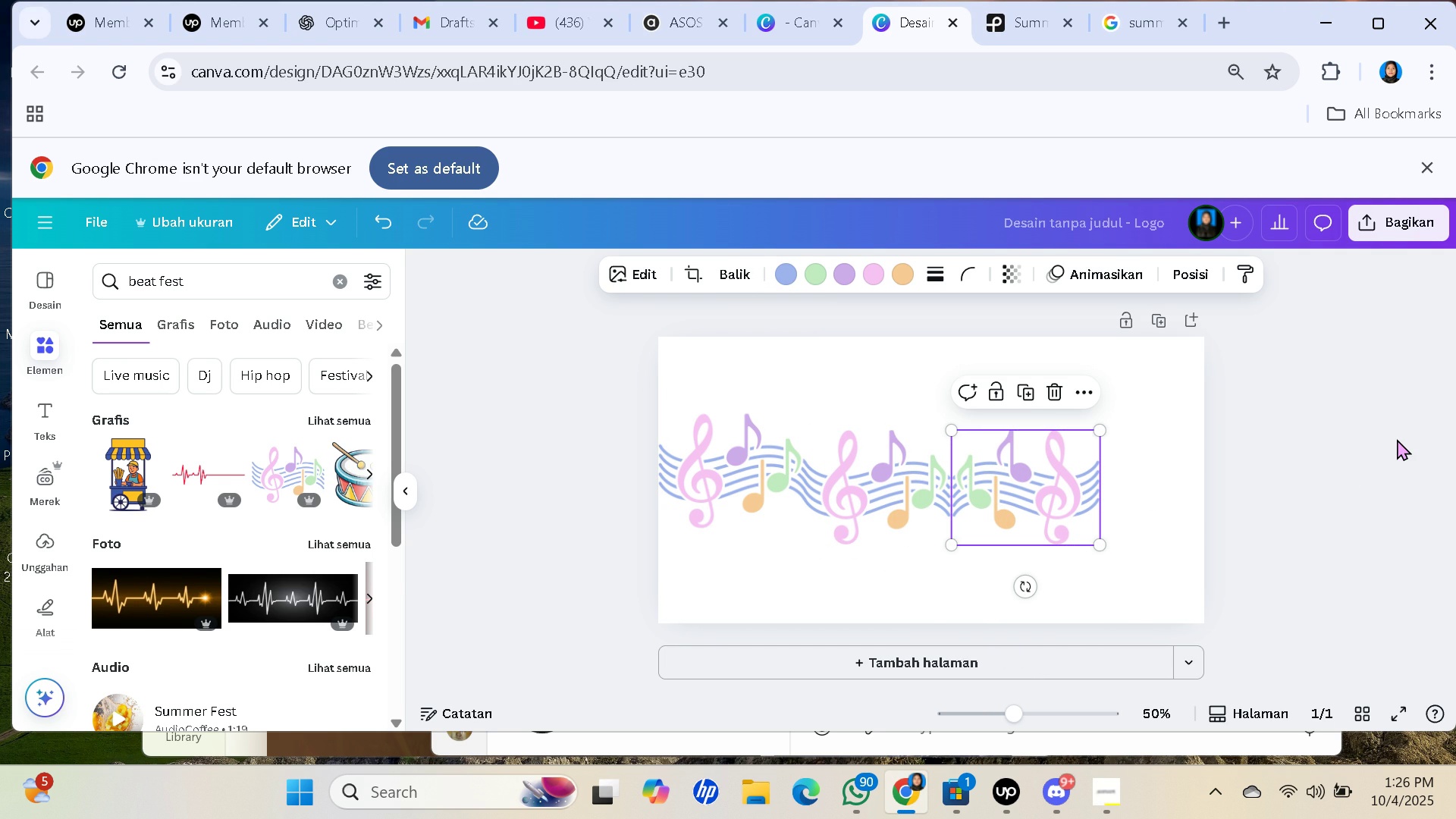 
key(ArrowLeft)
 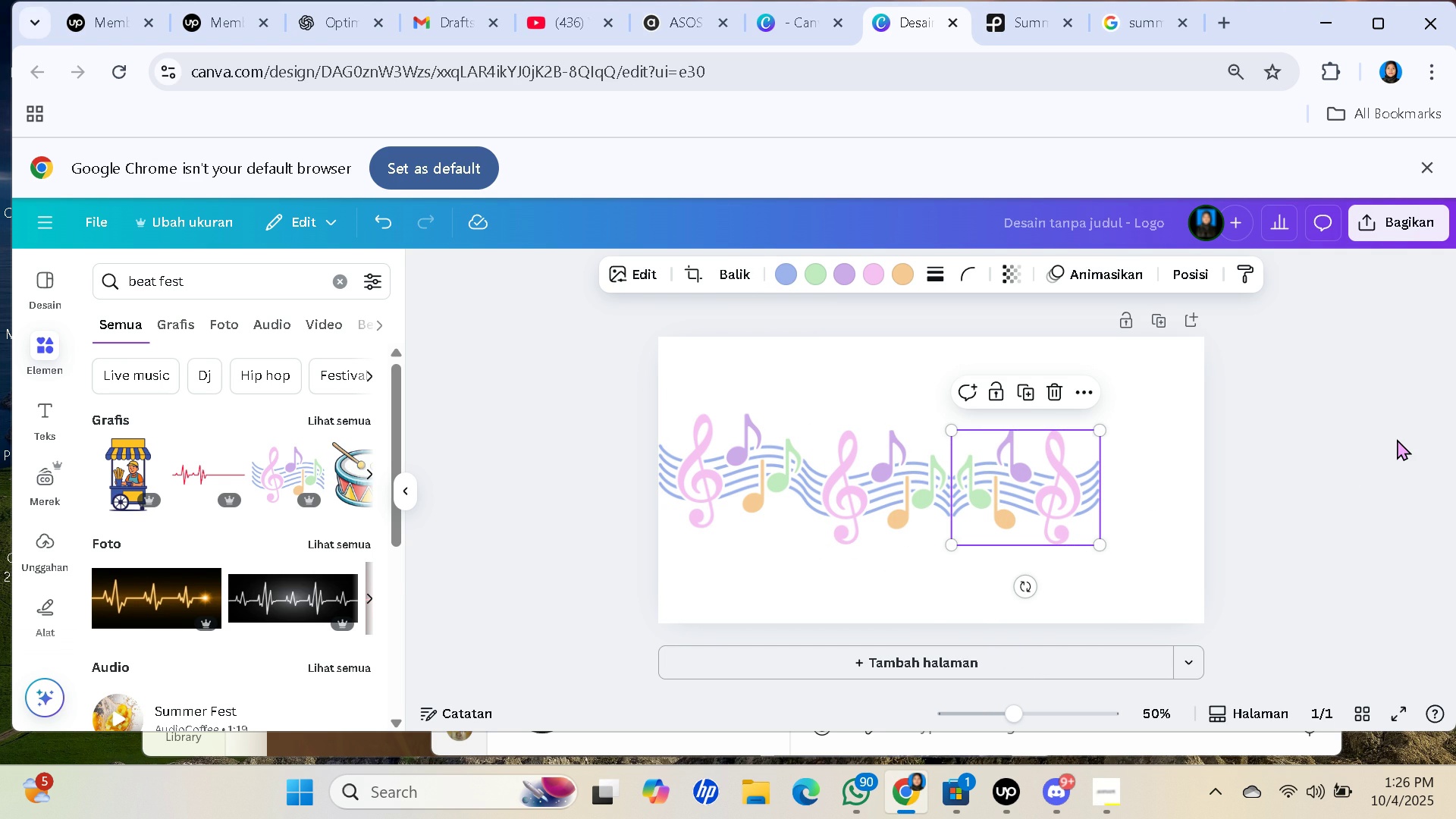 
key(ArrowLeft)
 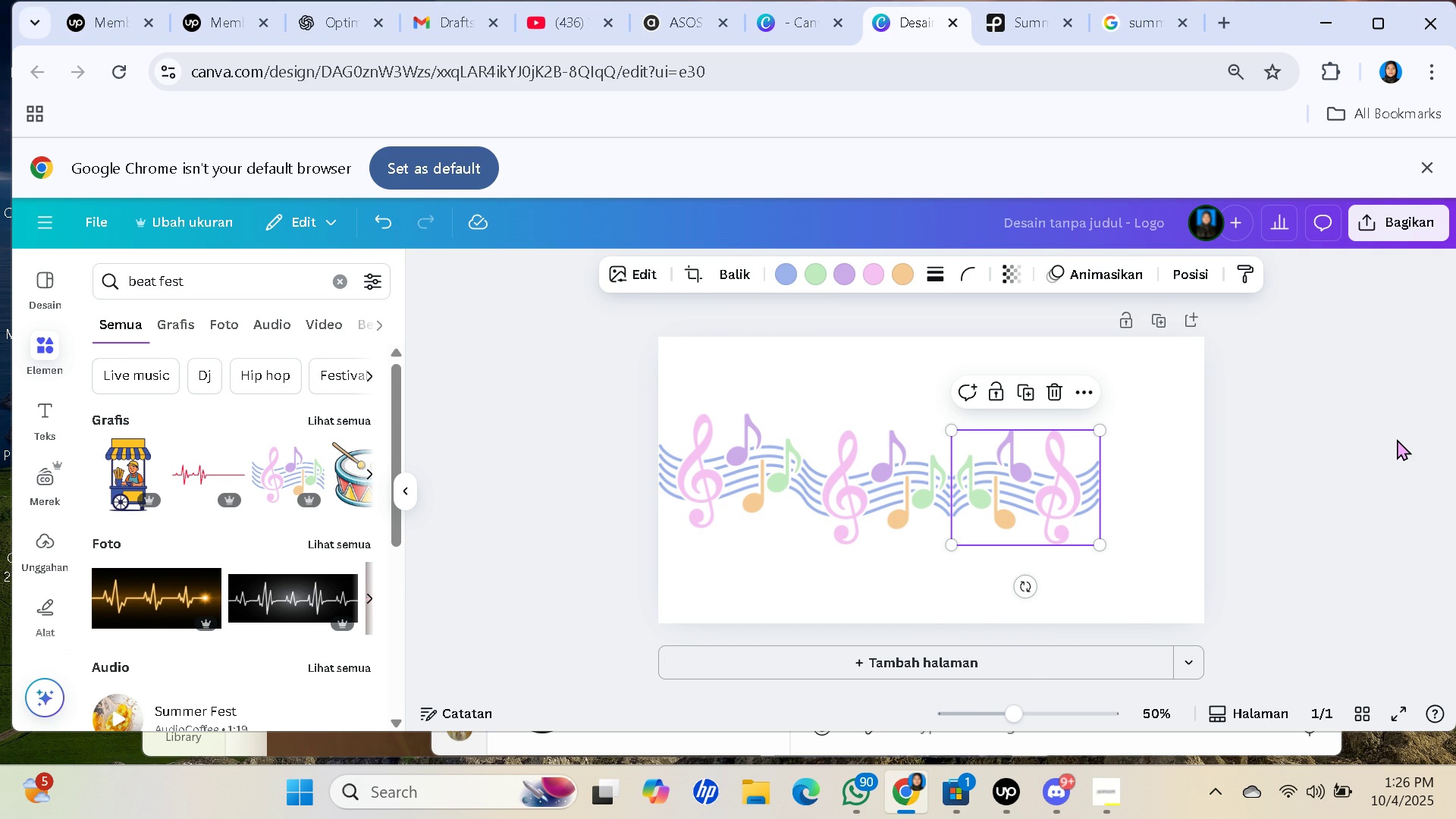 
key(ArrowLeft)
 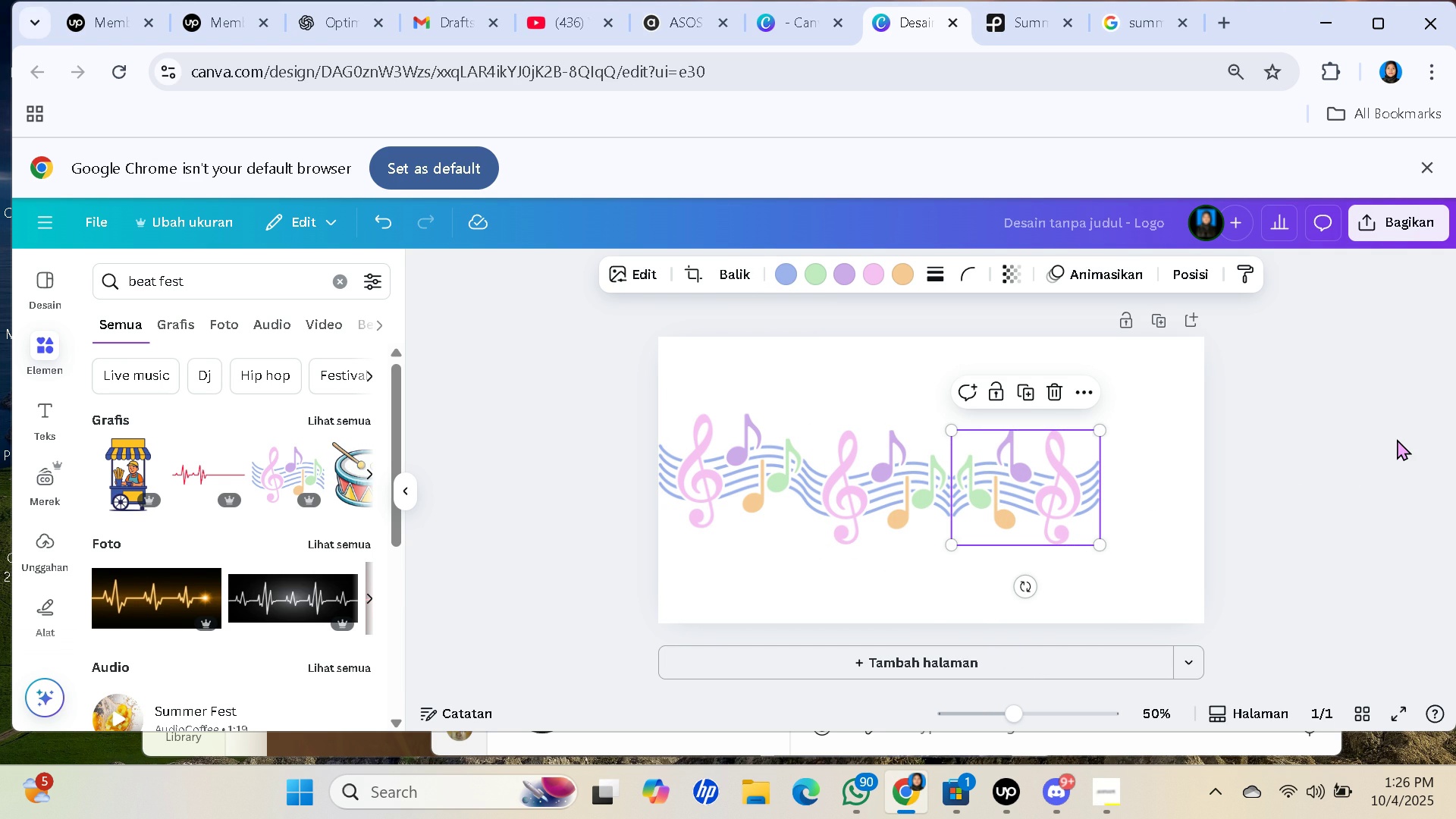 
key(ArrowLeft)
 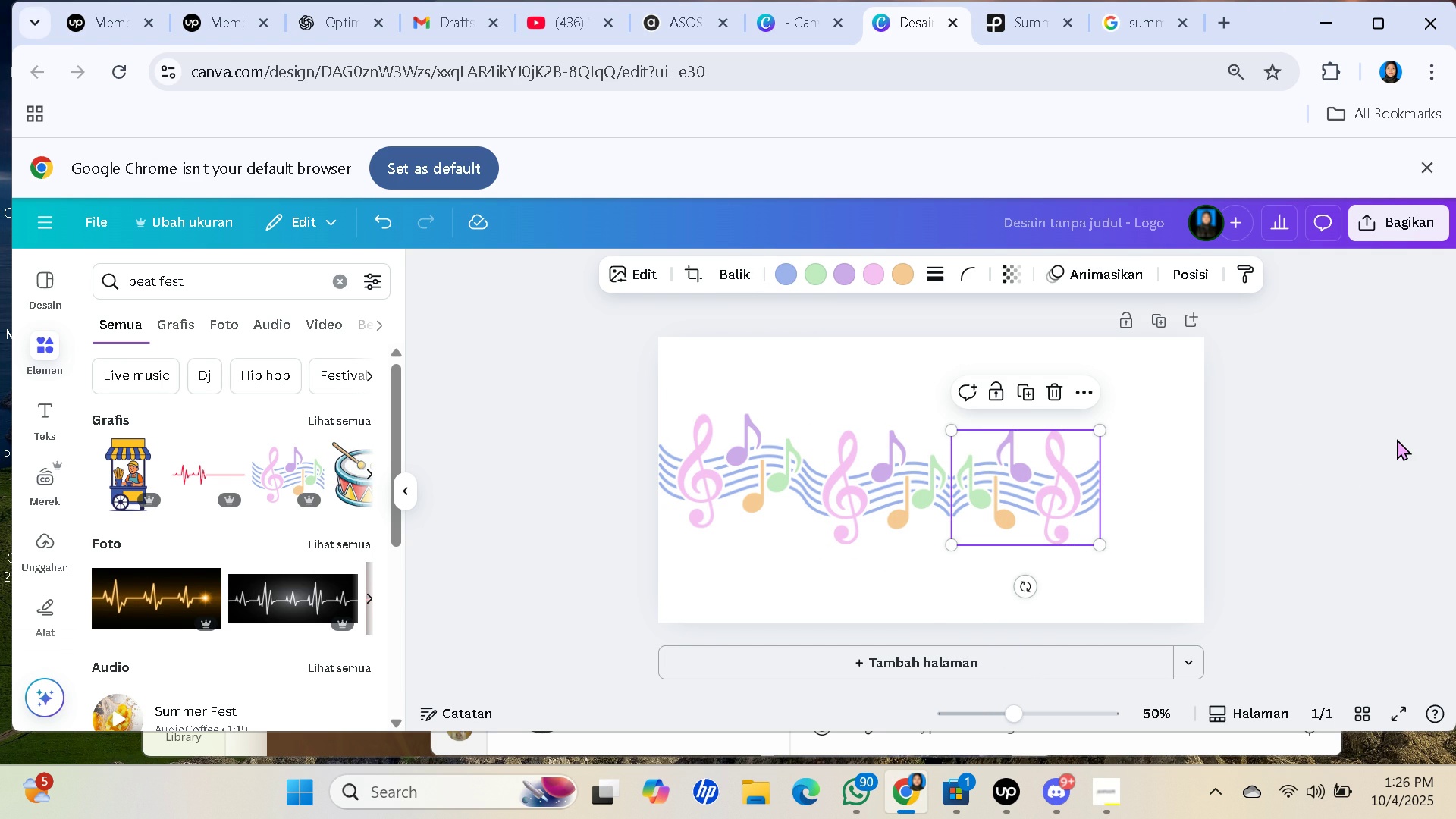 
key(ArrowLeft)
 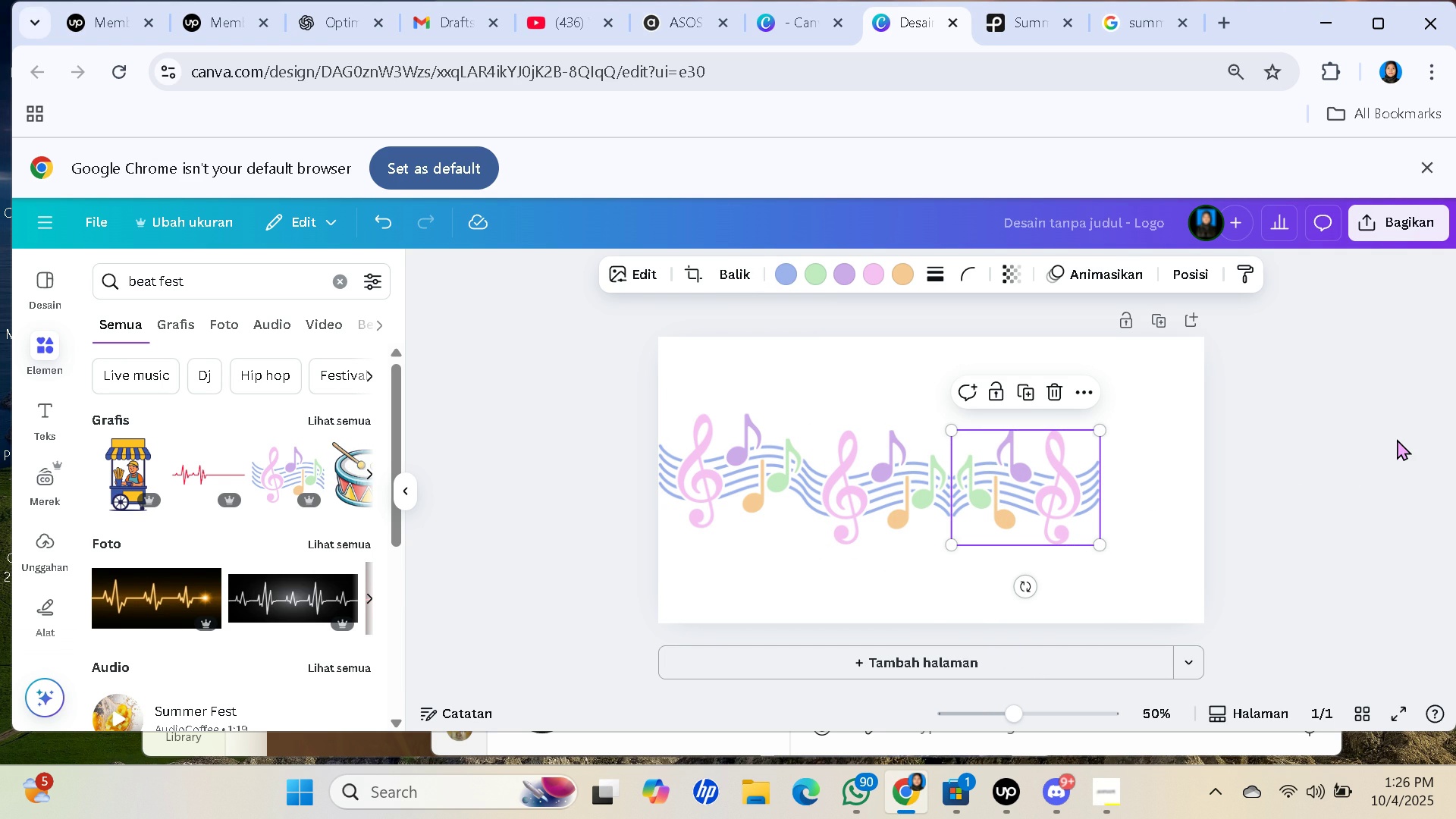 
key(ArrowLeft)
 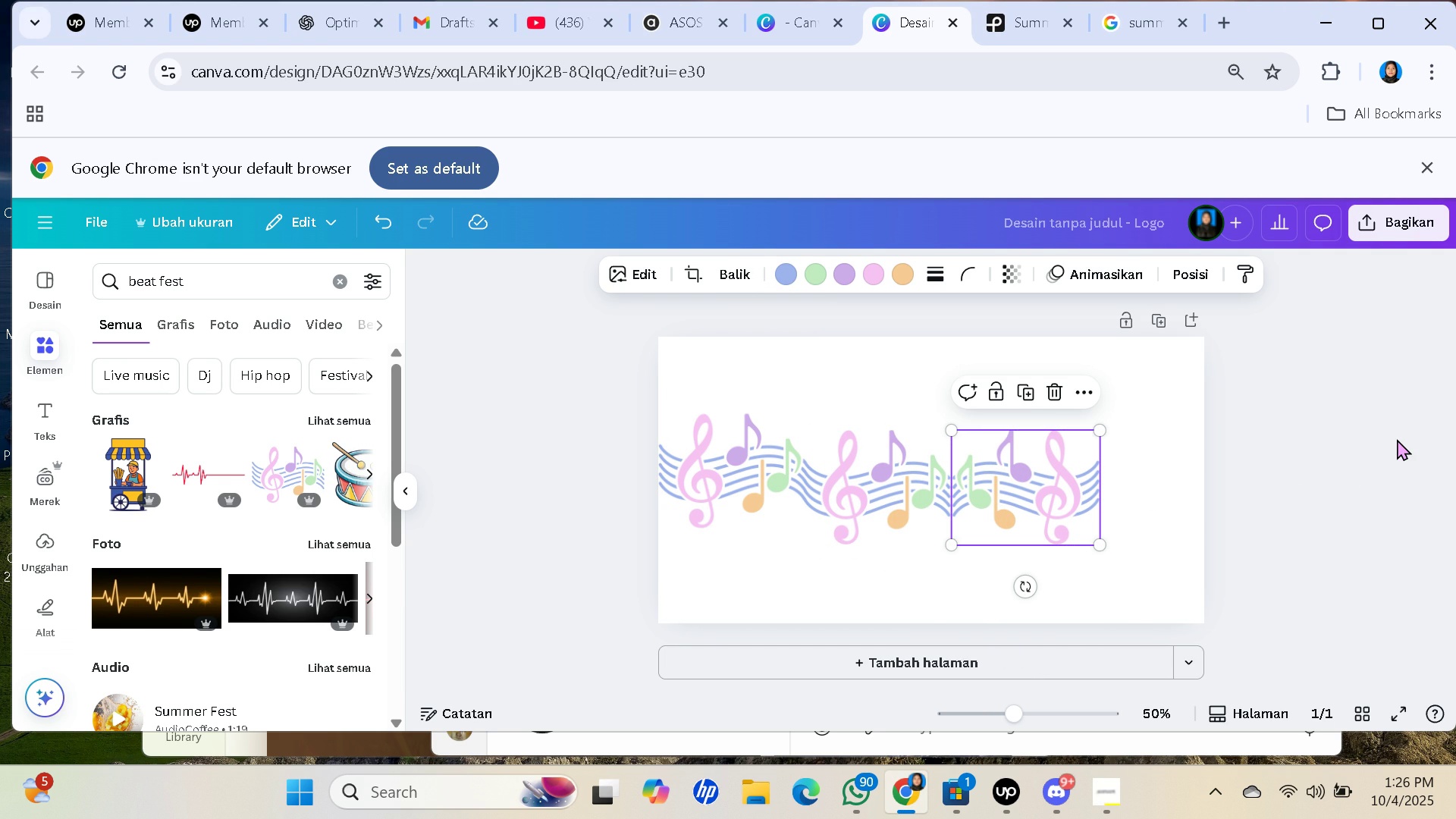 
key(ArrowLeft)
 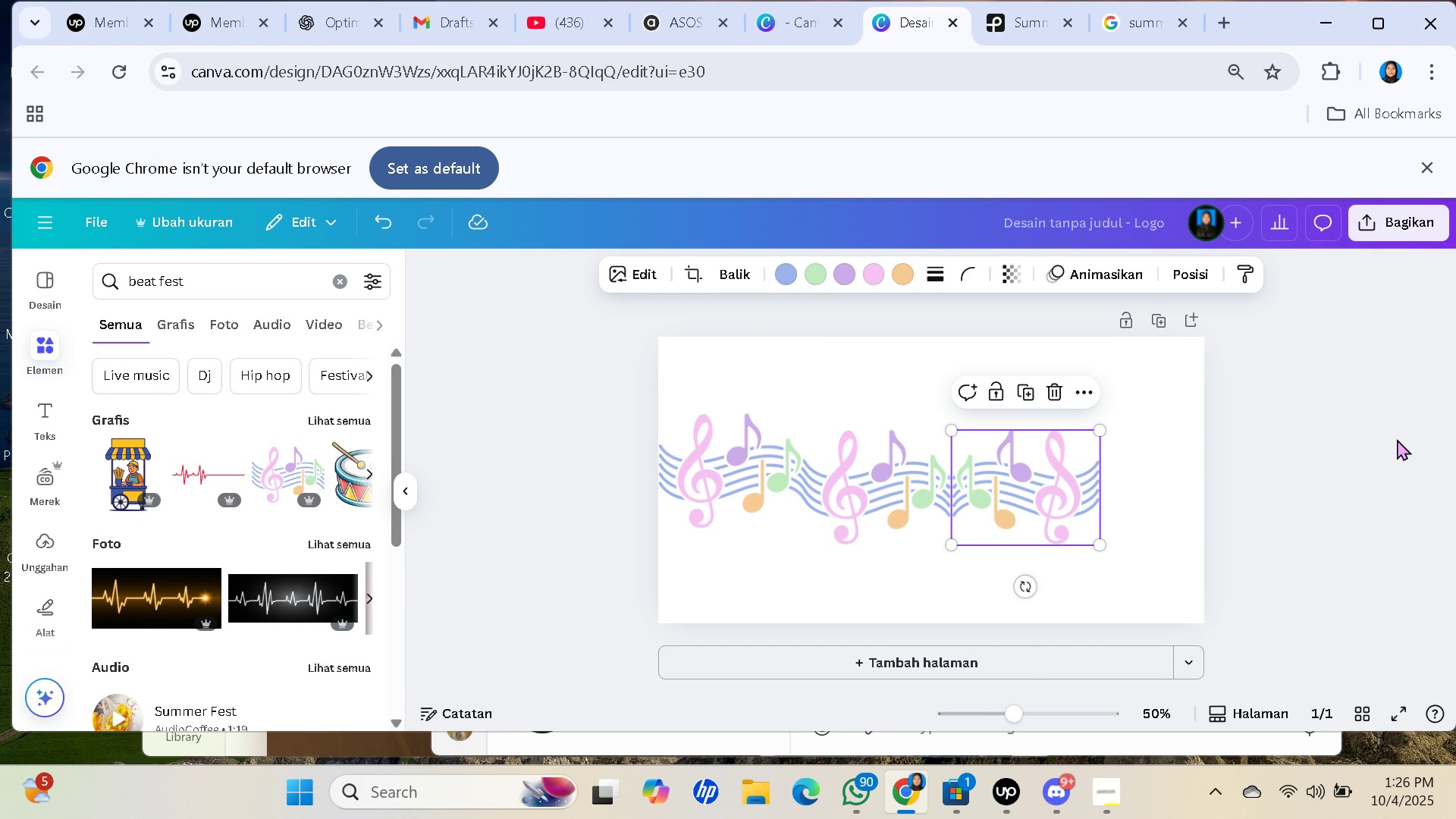 
key(ArrowLeft)
 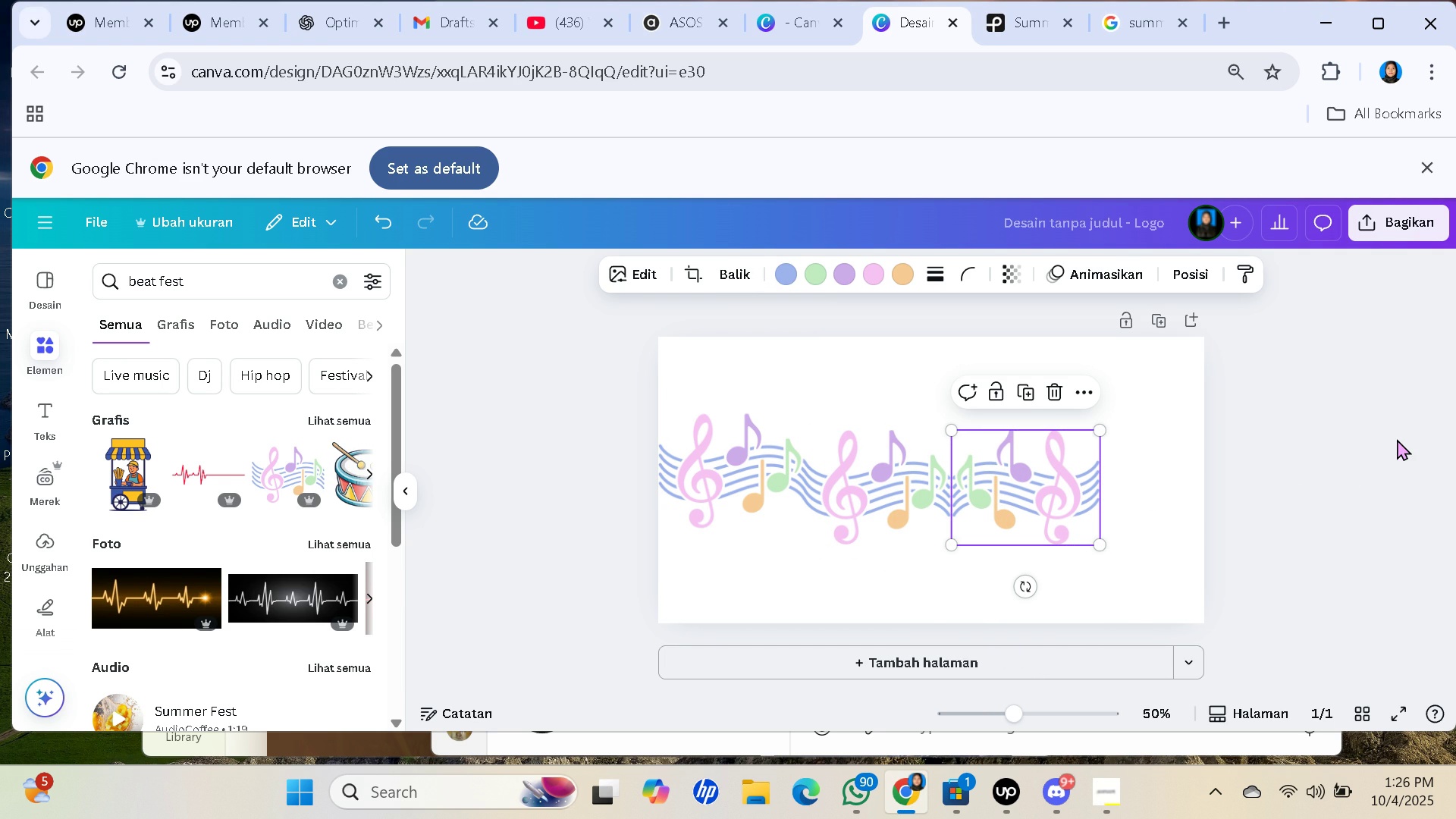 
key(ArrowLeft)
 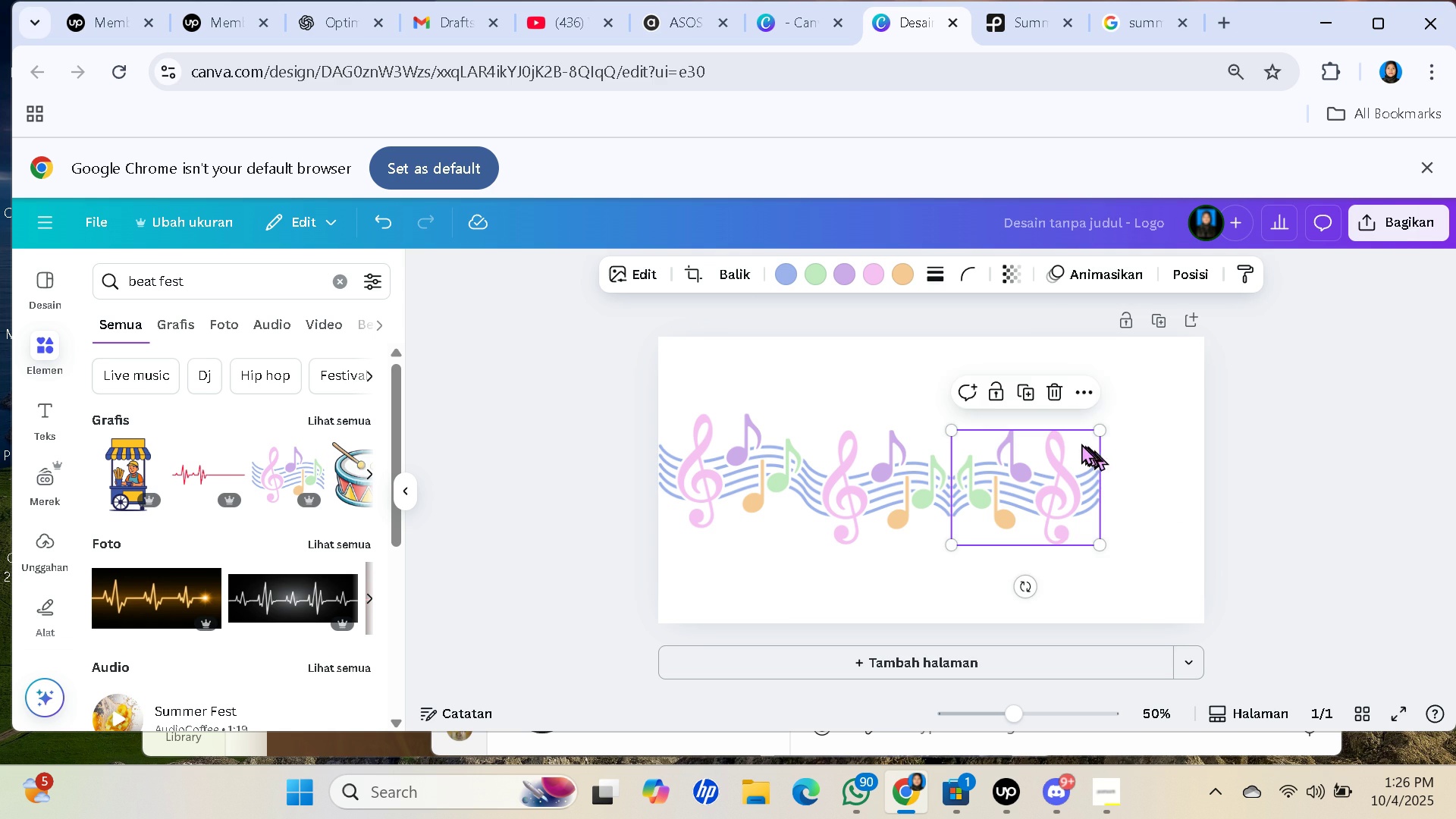 
key(ArrowLeft)
 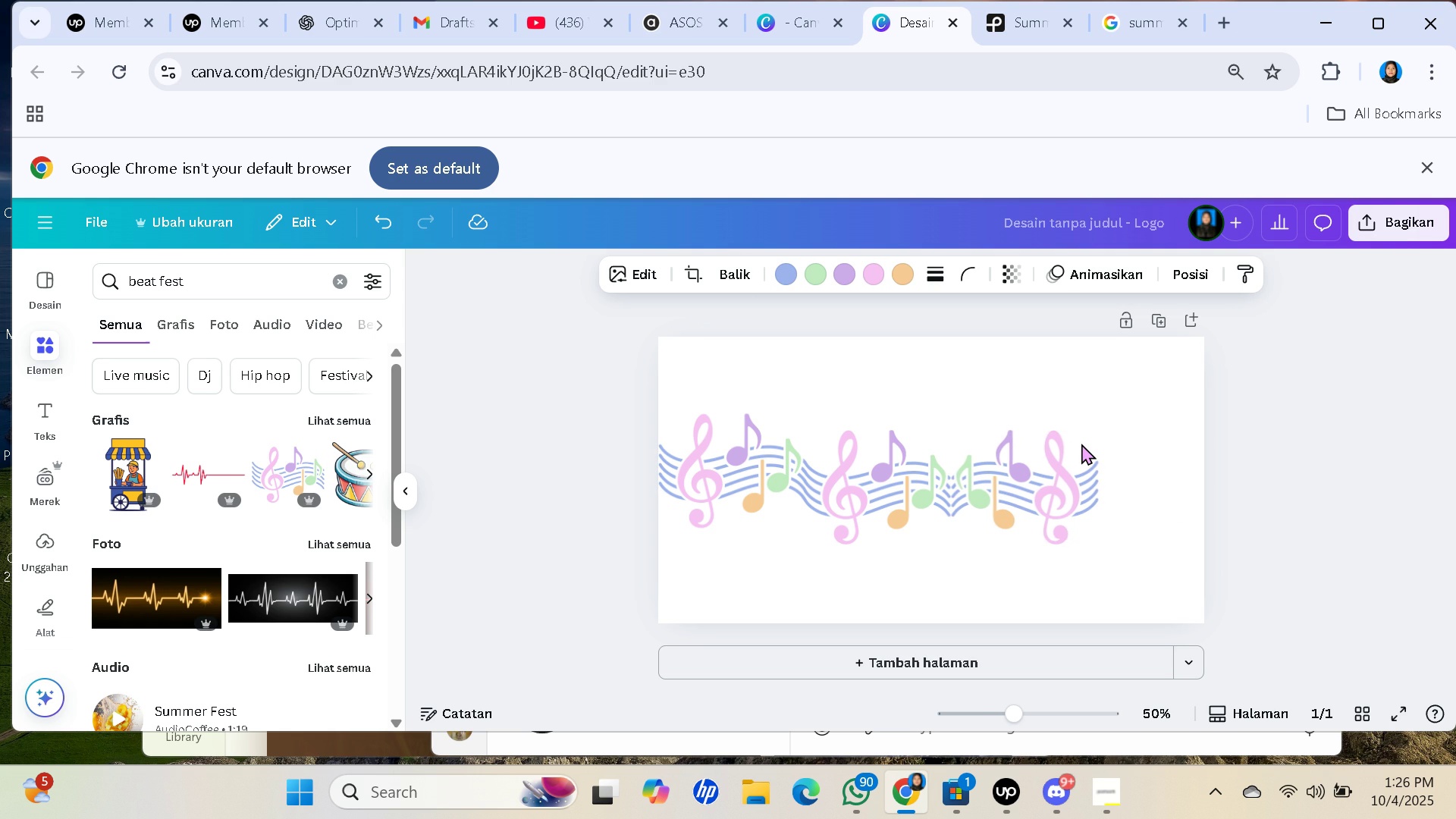 
key(ArrowLeft)
 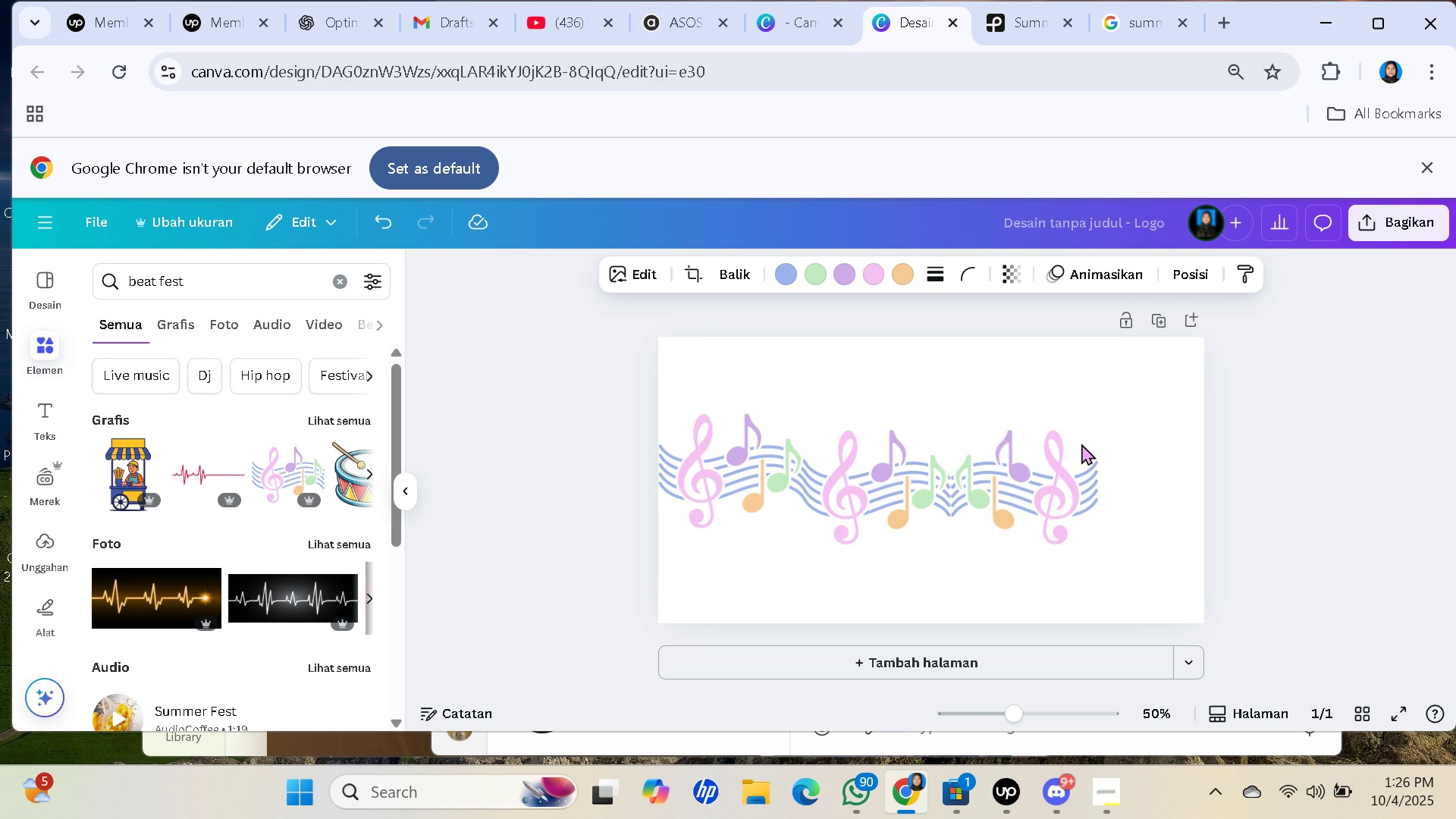 
key(ArrowLeft)
 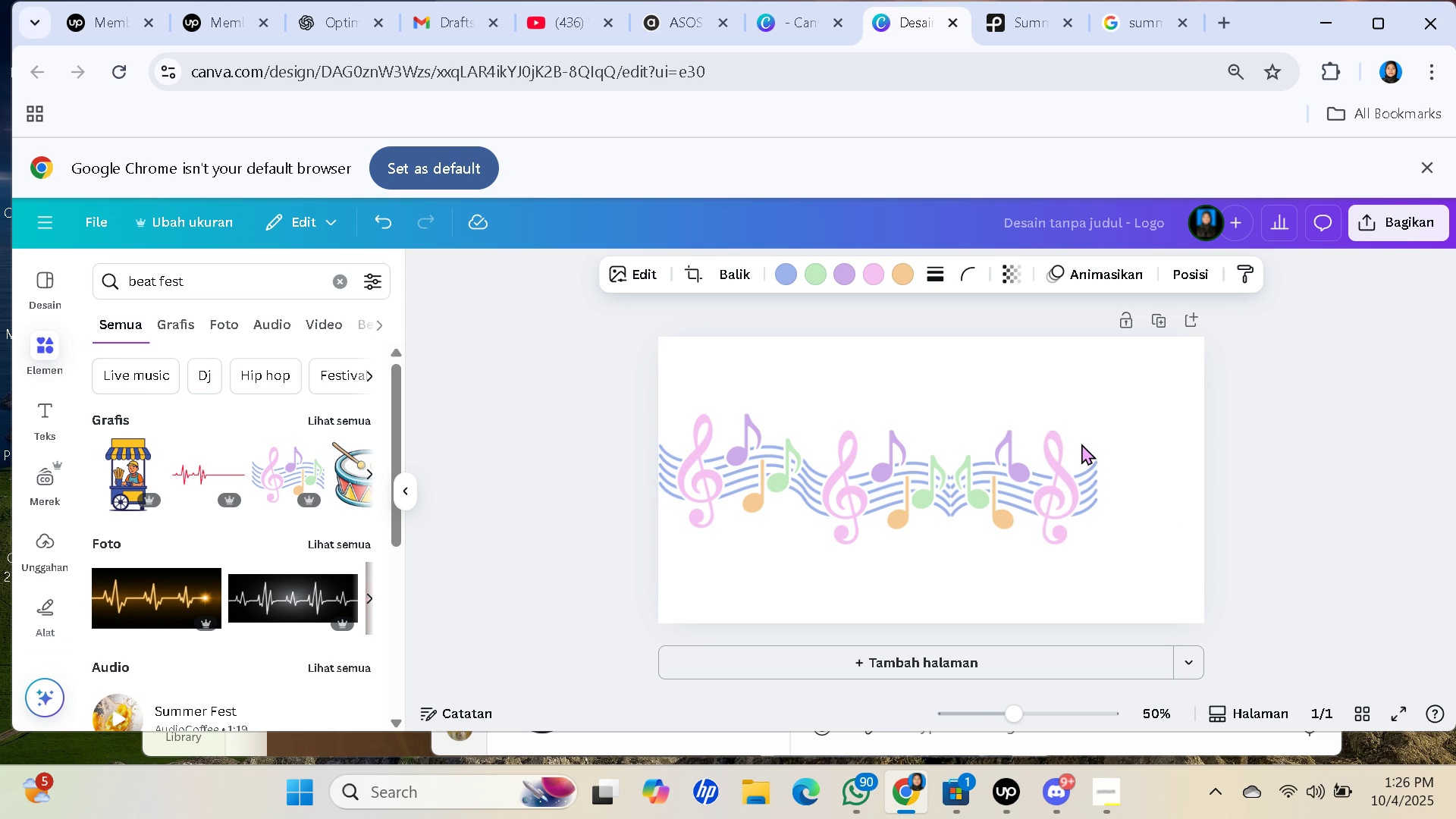 
key(ArrowLeft)
 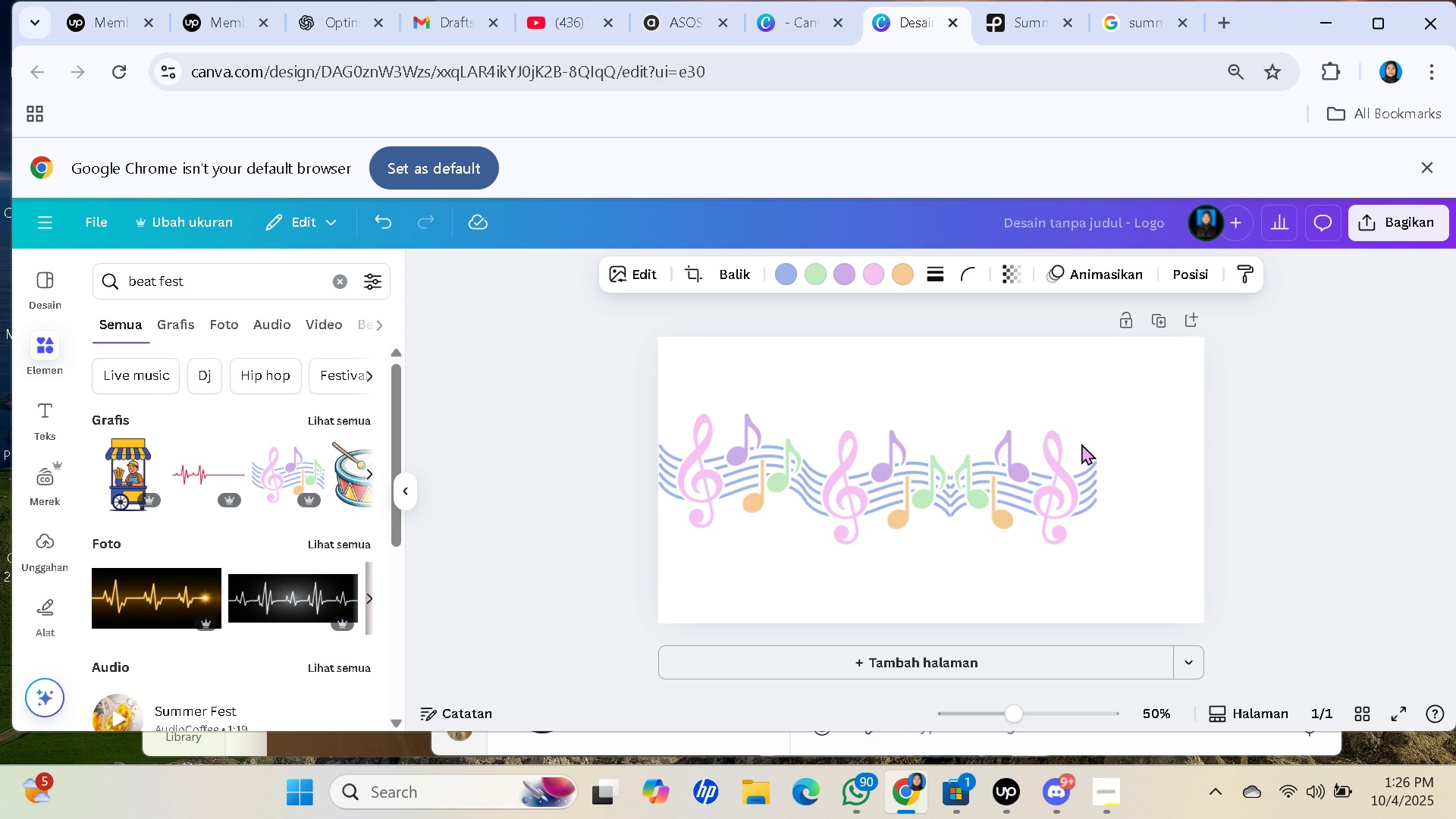 
key(ArrowLeft)
 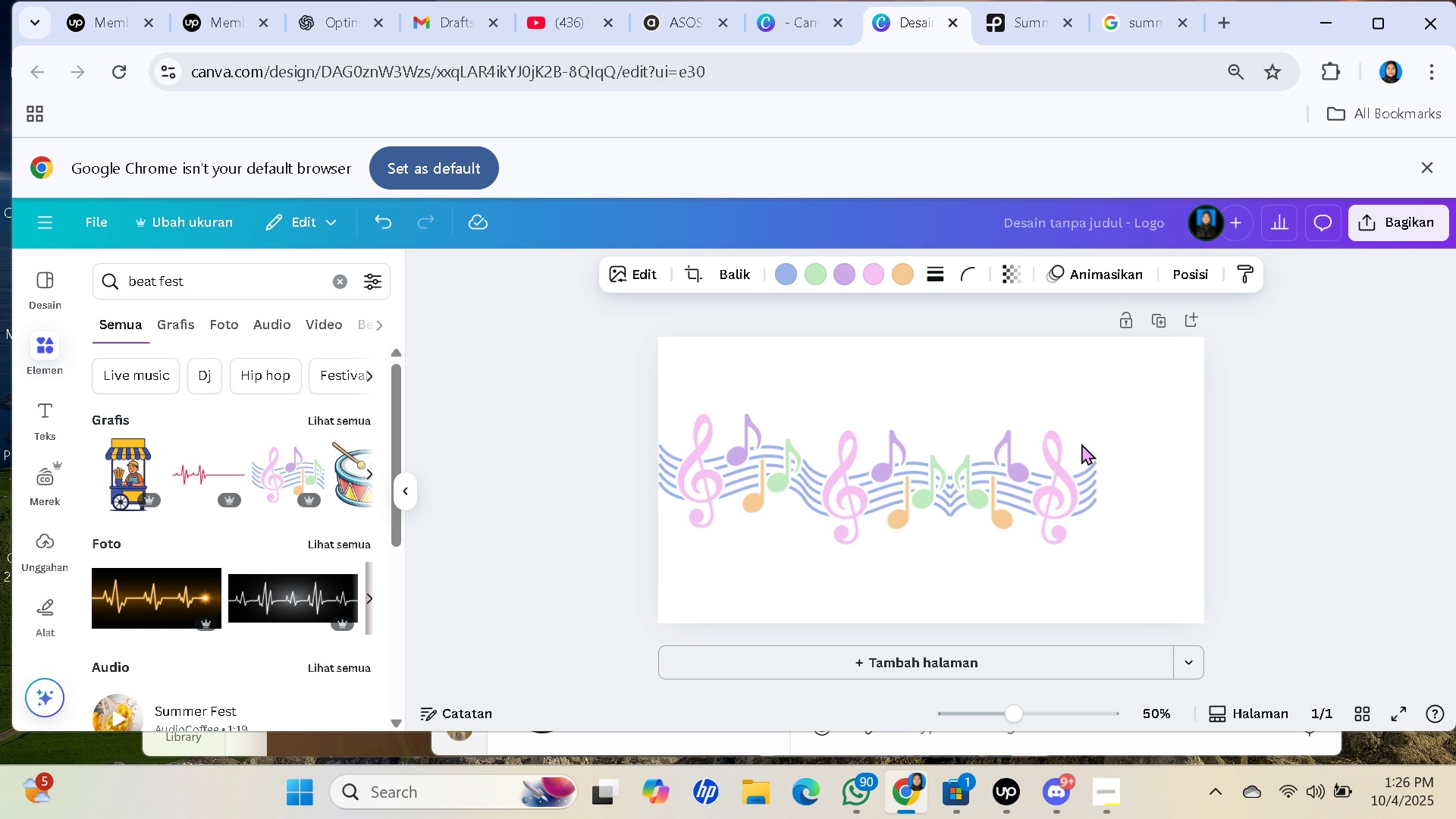 
key(ArrowLeft)
 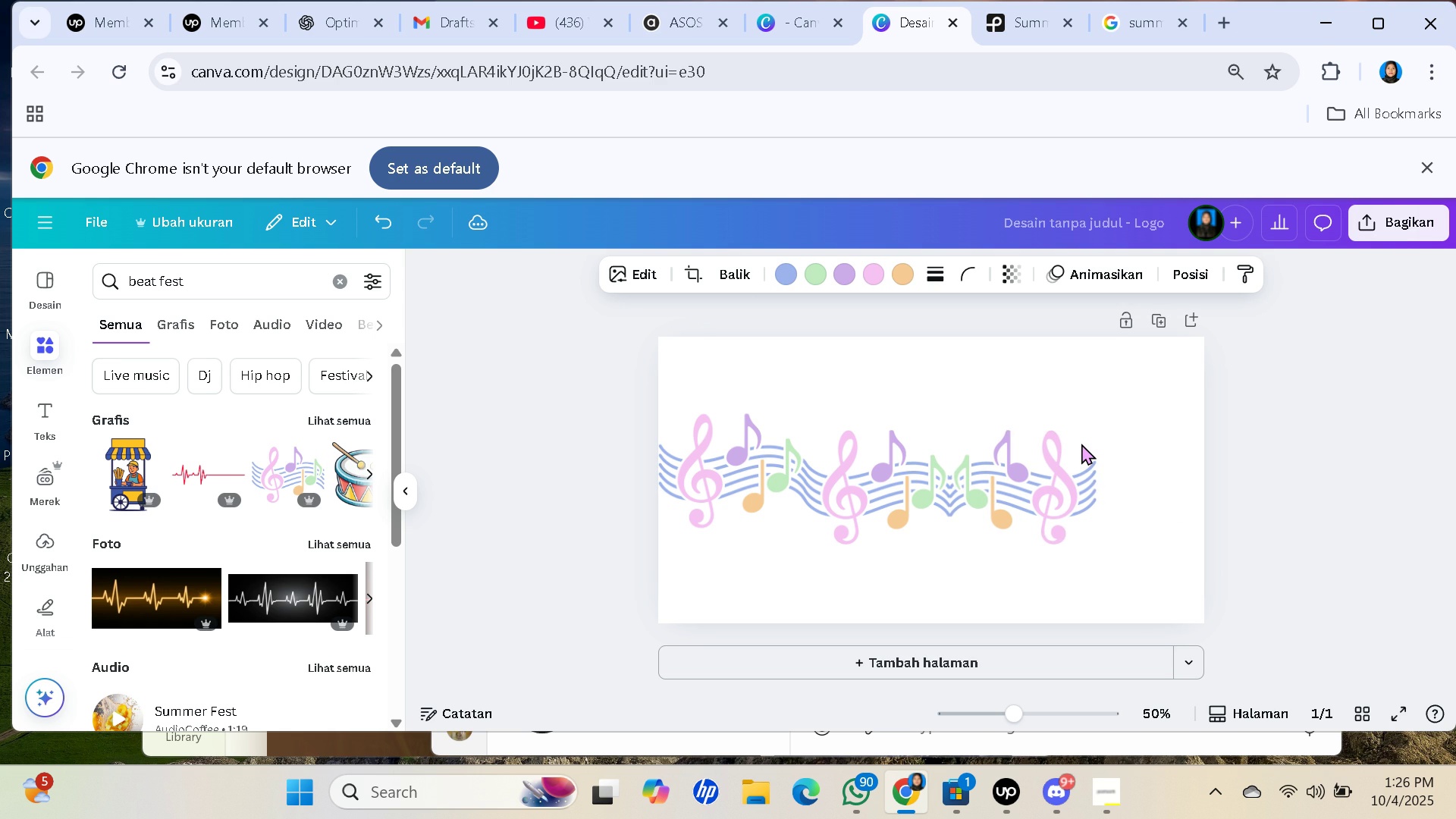 
key(ArrowLeft)